 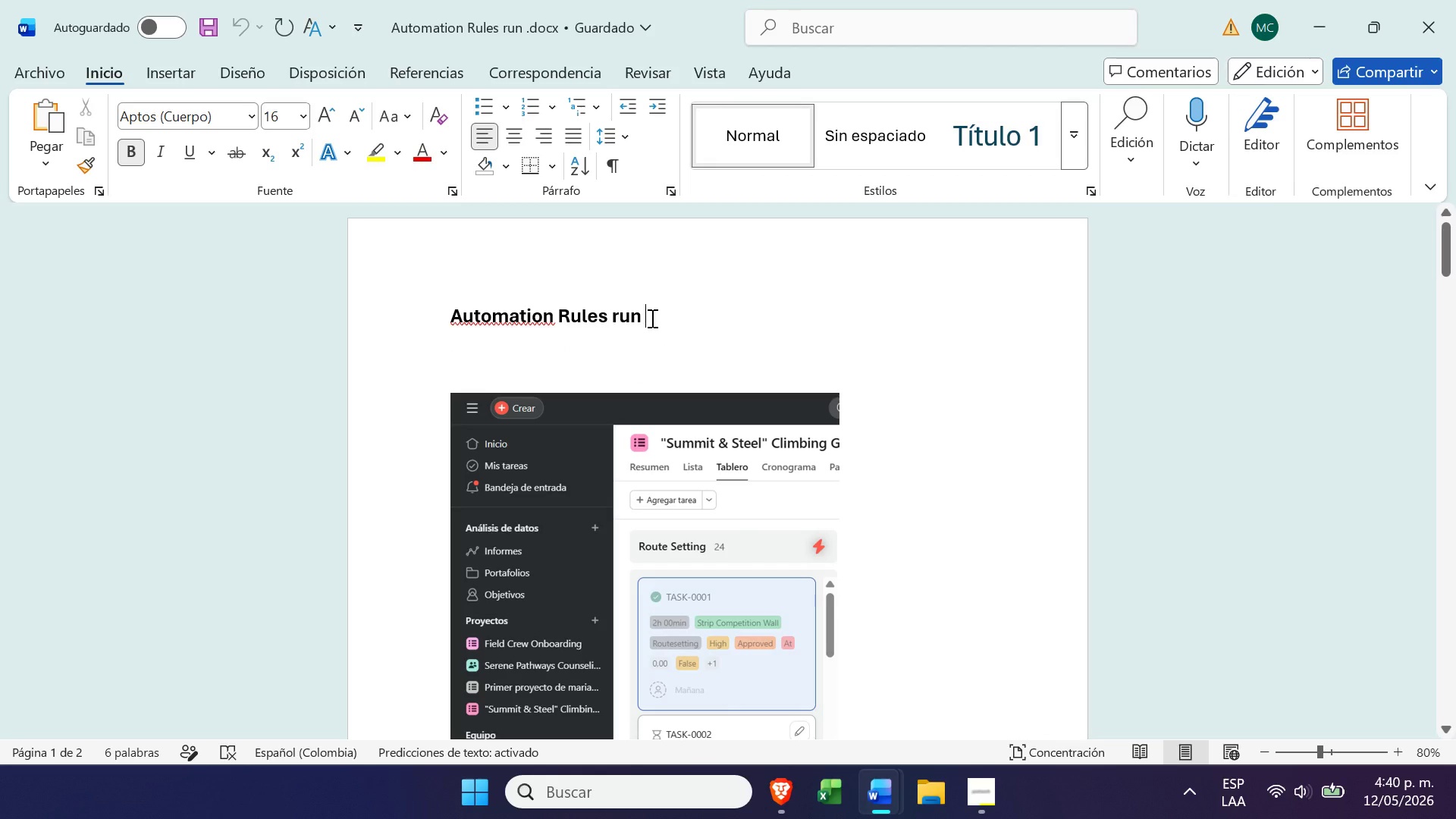 
key(Backspace)
 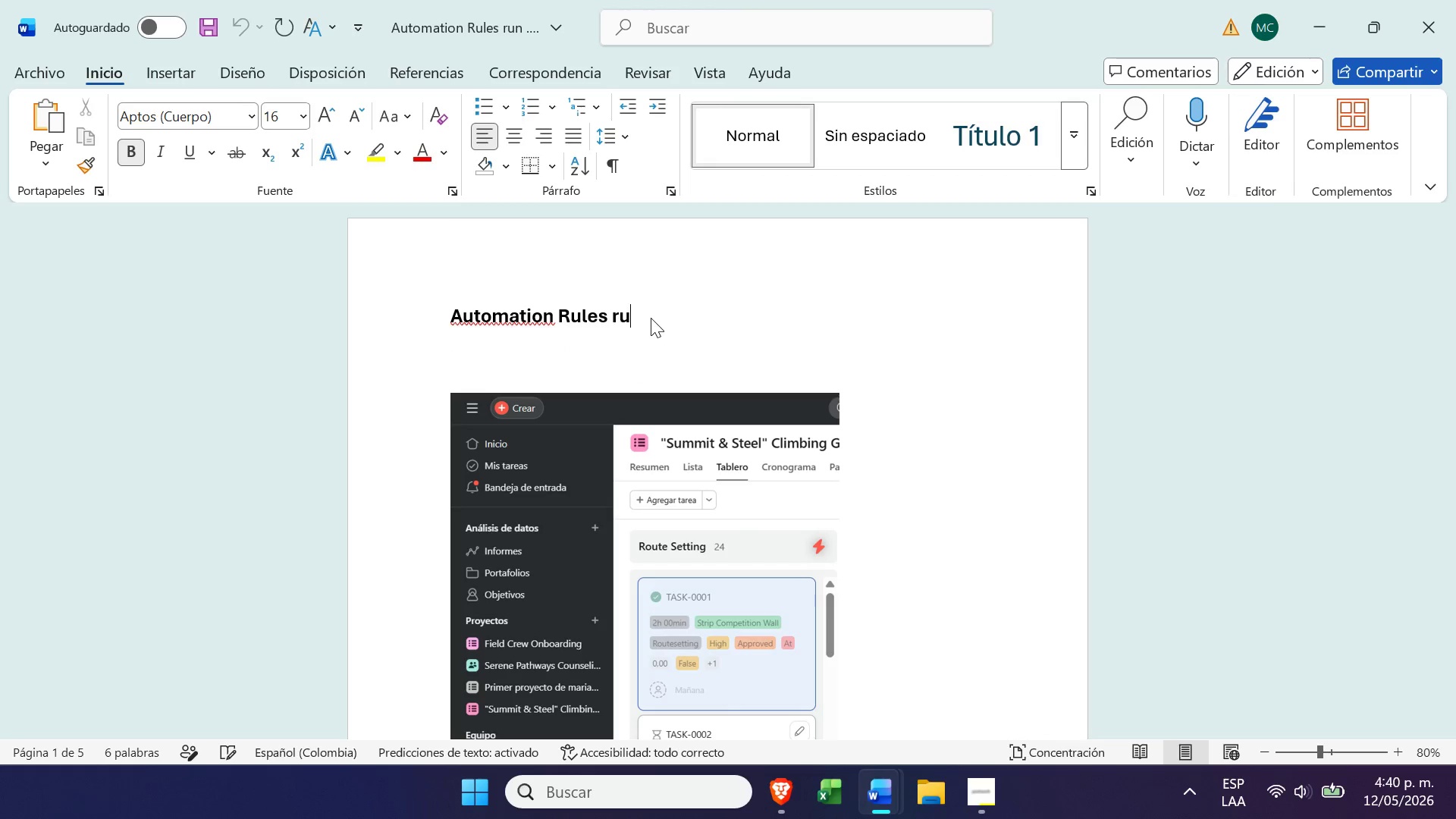 
key(Backspace)
 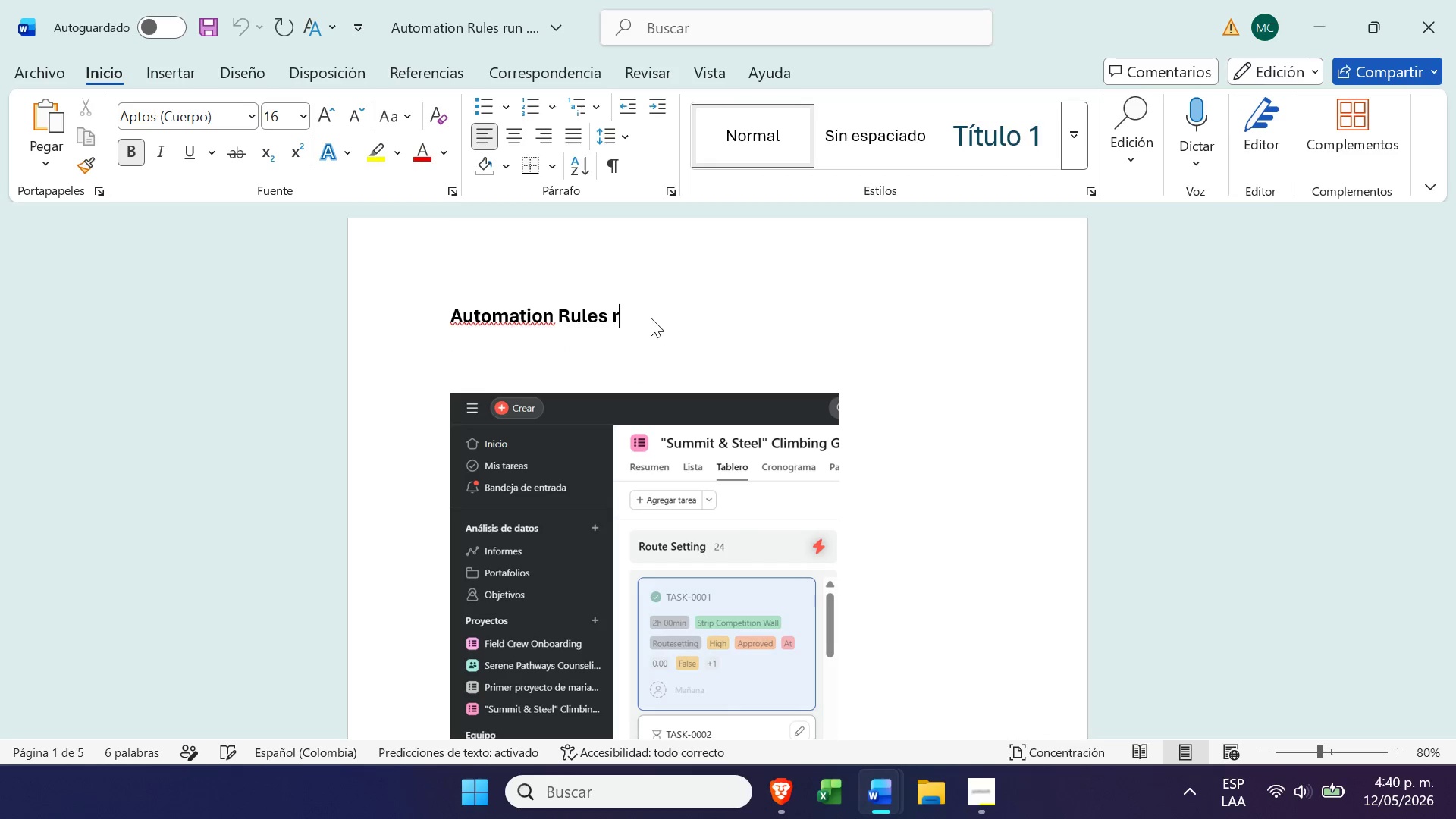 
key(Backspace)
 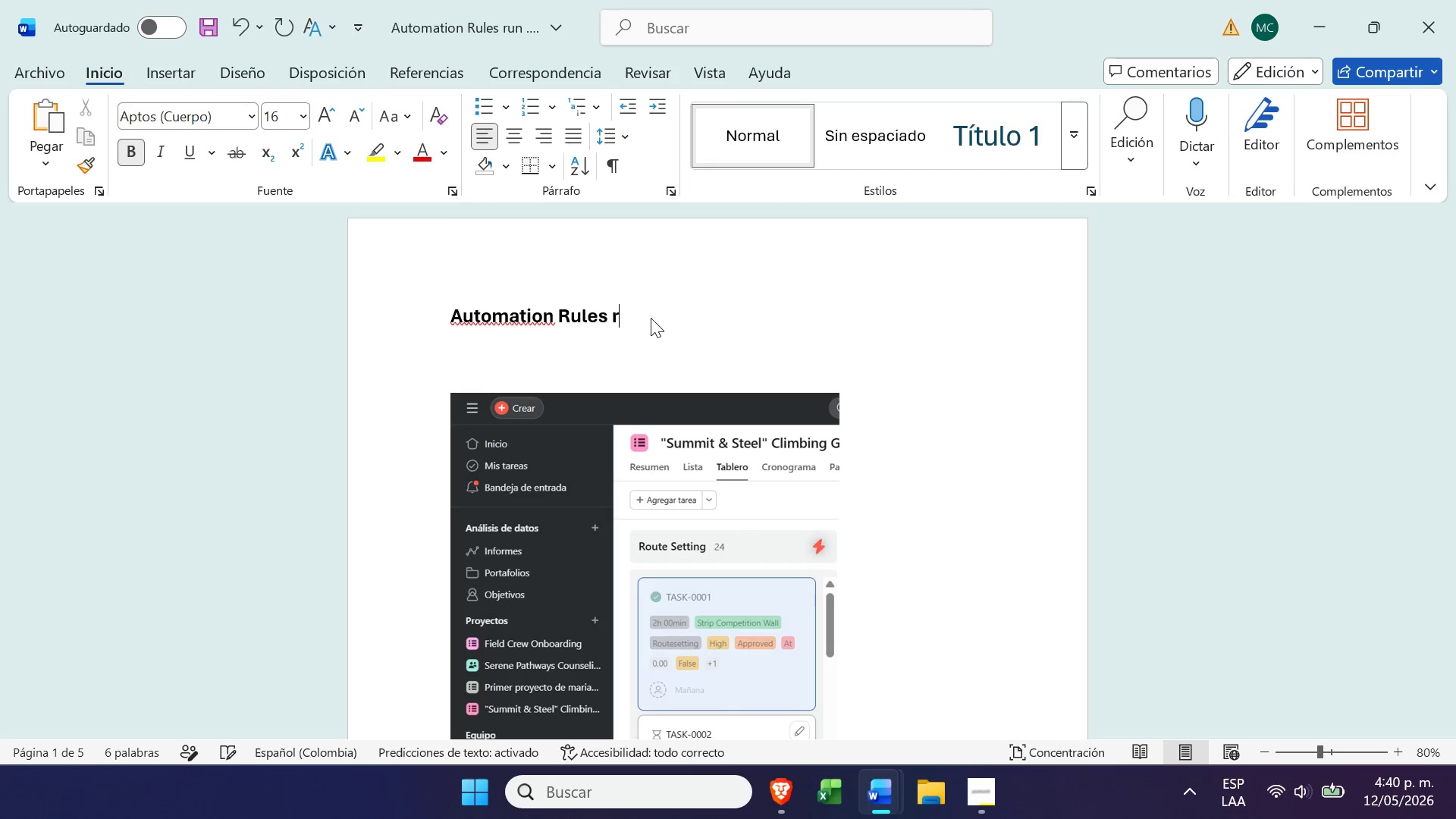 
key(Backspace)
 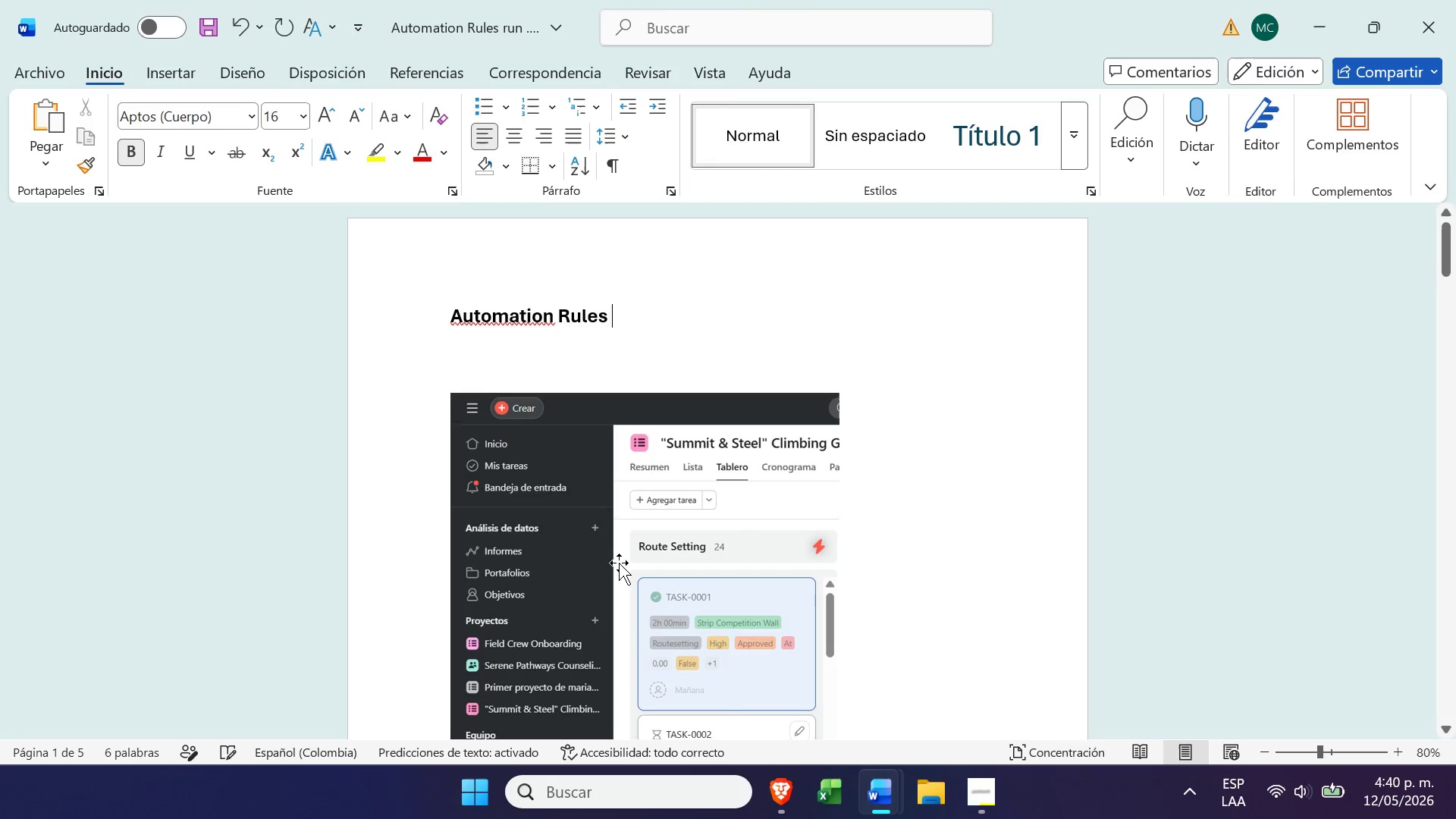 
left_click([619, 563])
 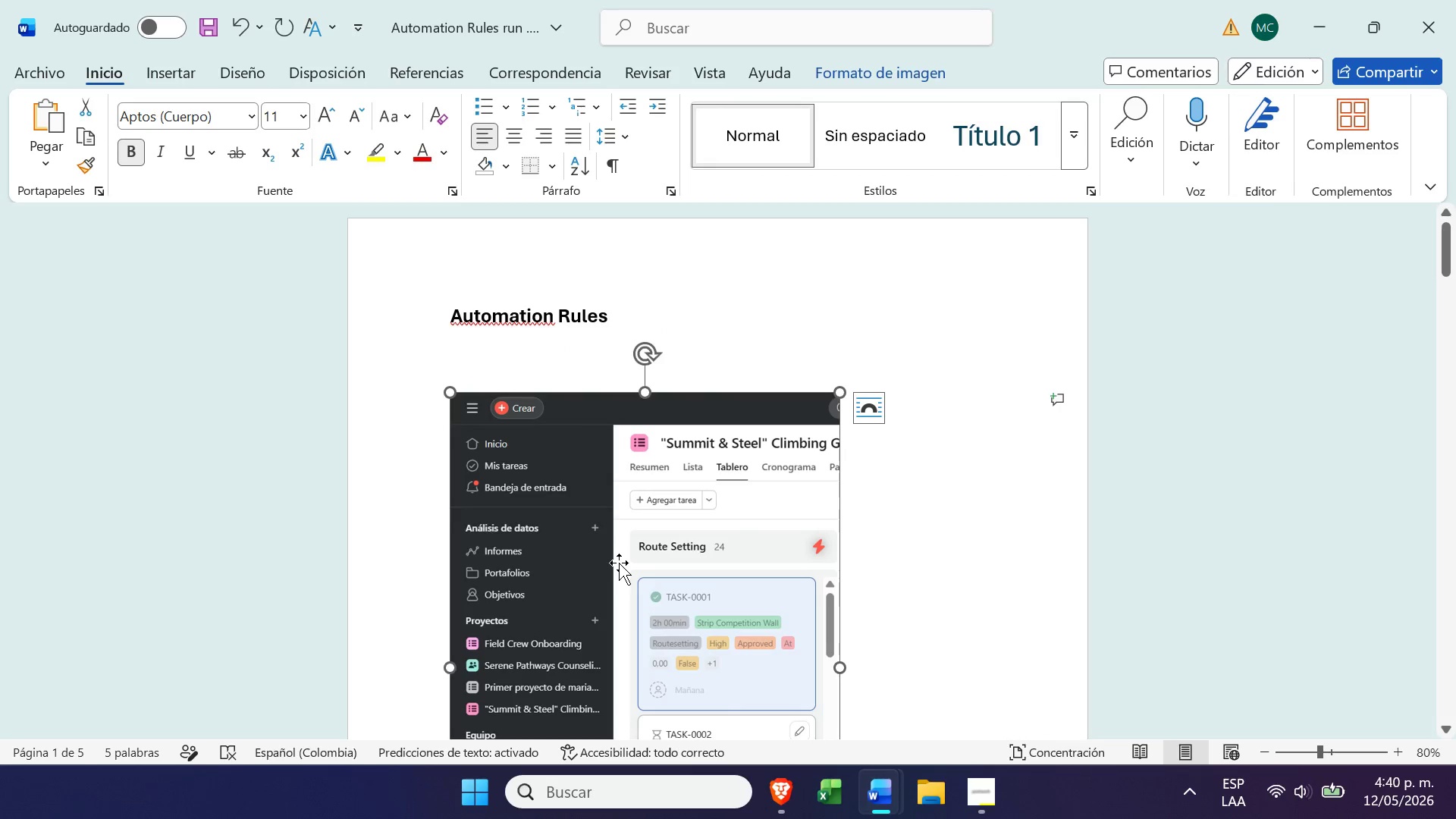 
key(Delete)
 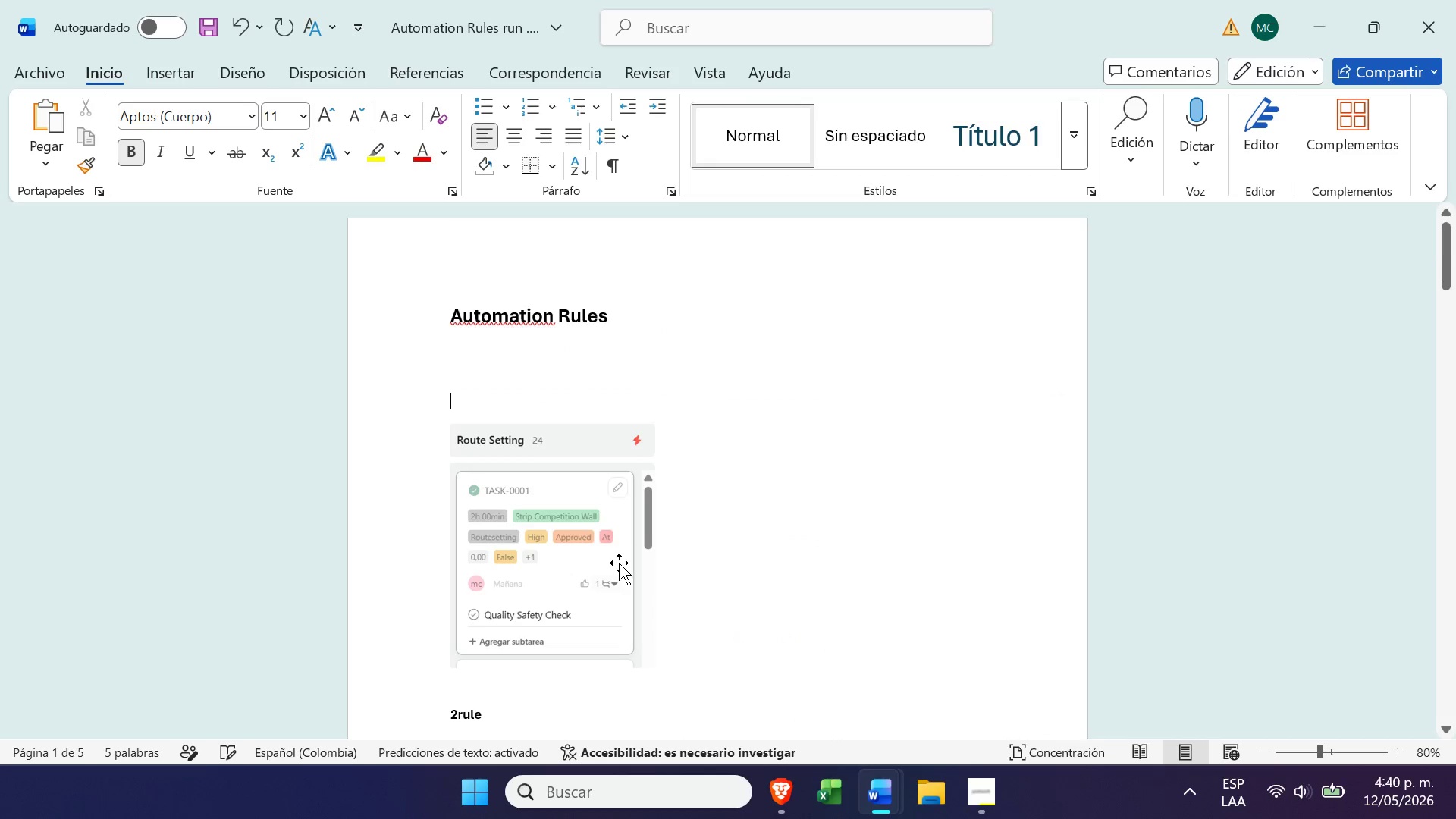 
key(Delete)
 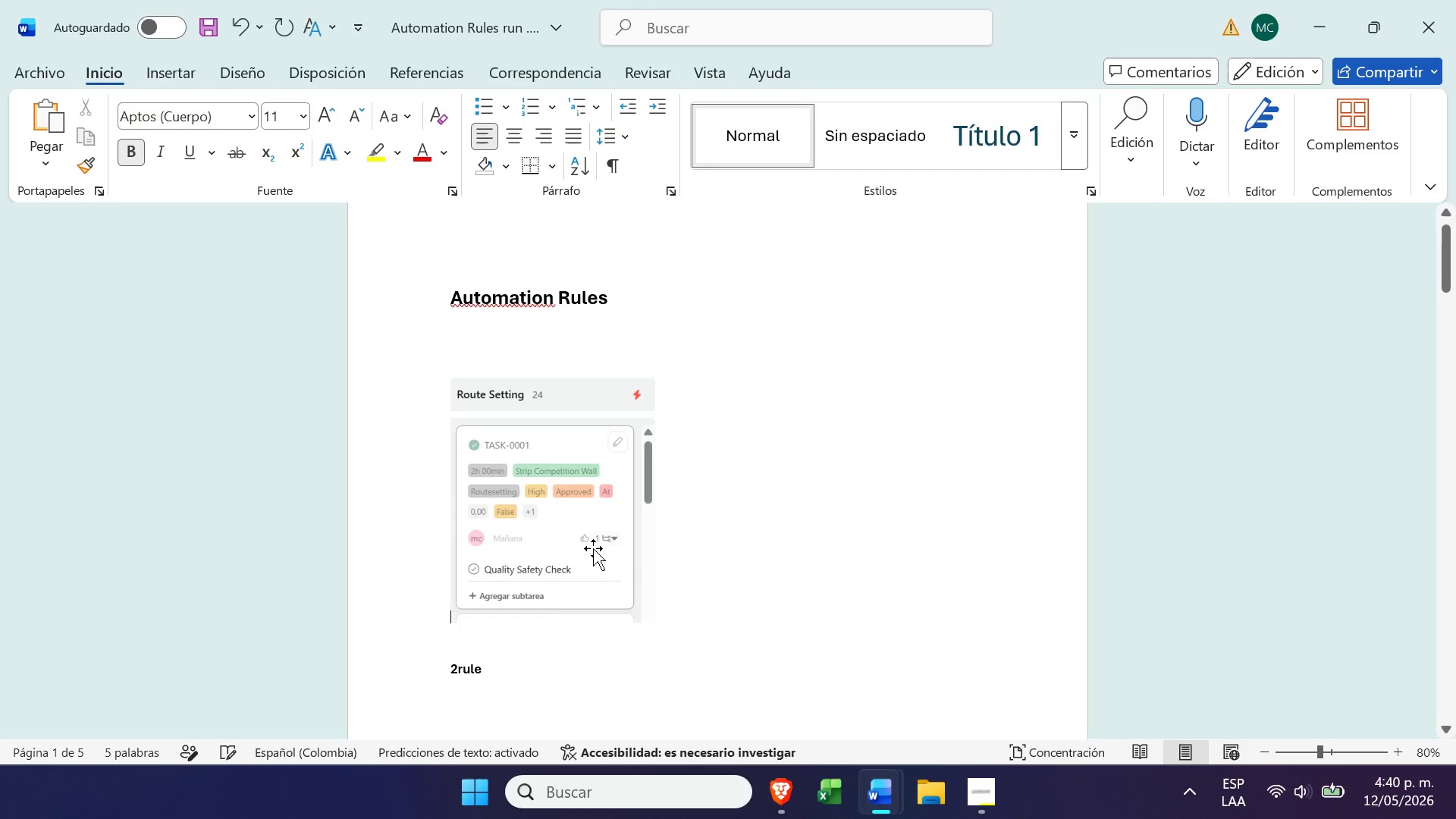 
scroll: coordinate [619, 563], scroll_direction: none, amount: 0.0
 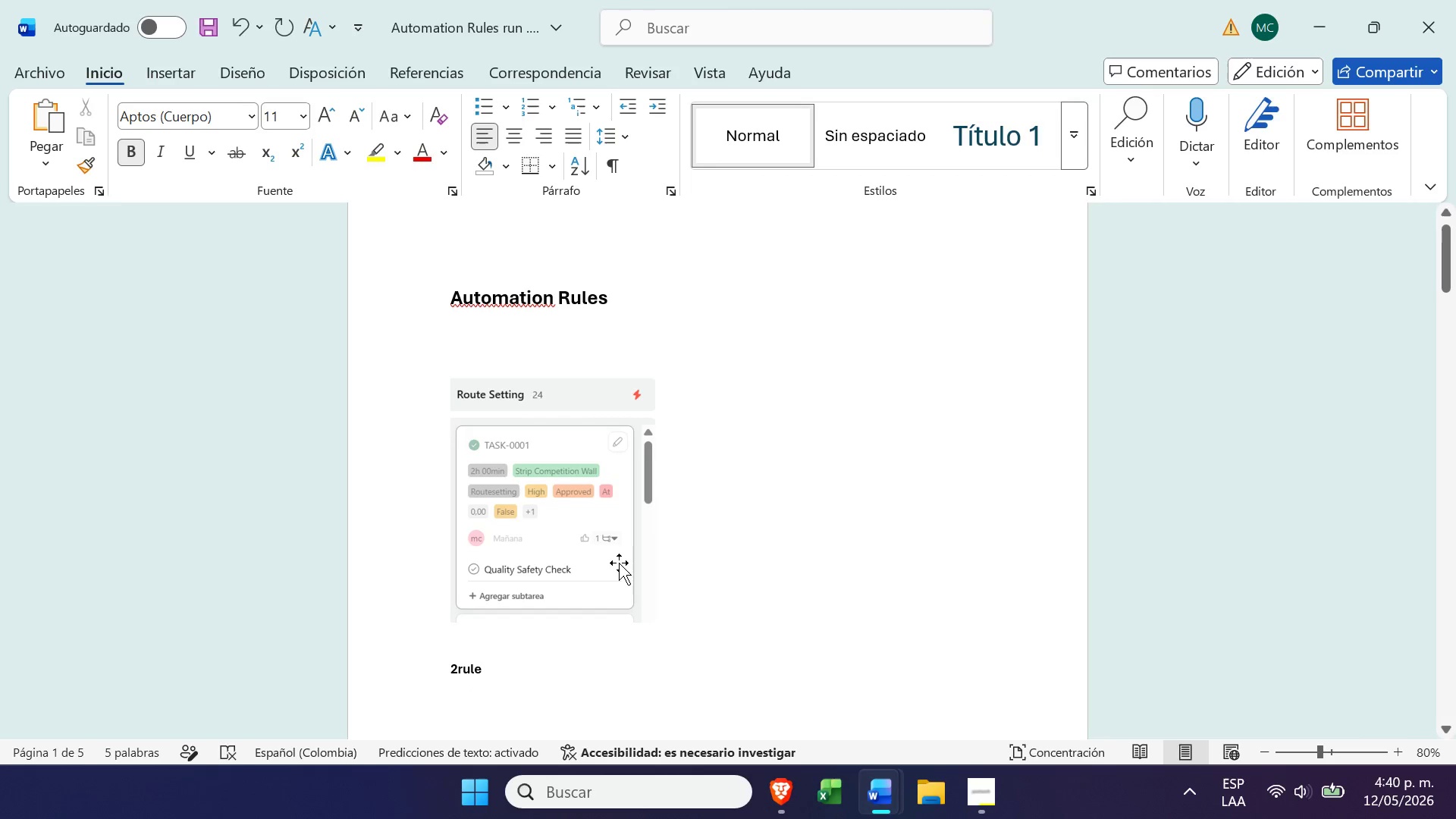 
left_click([593, 548])
 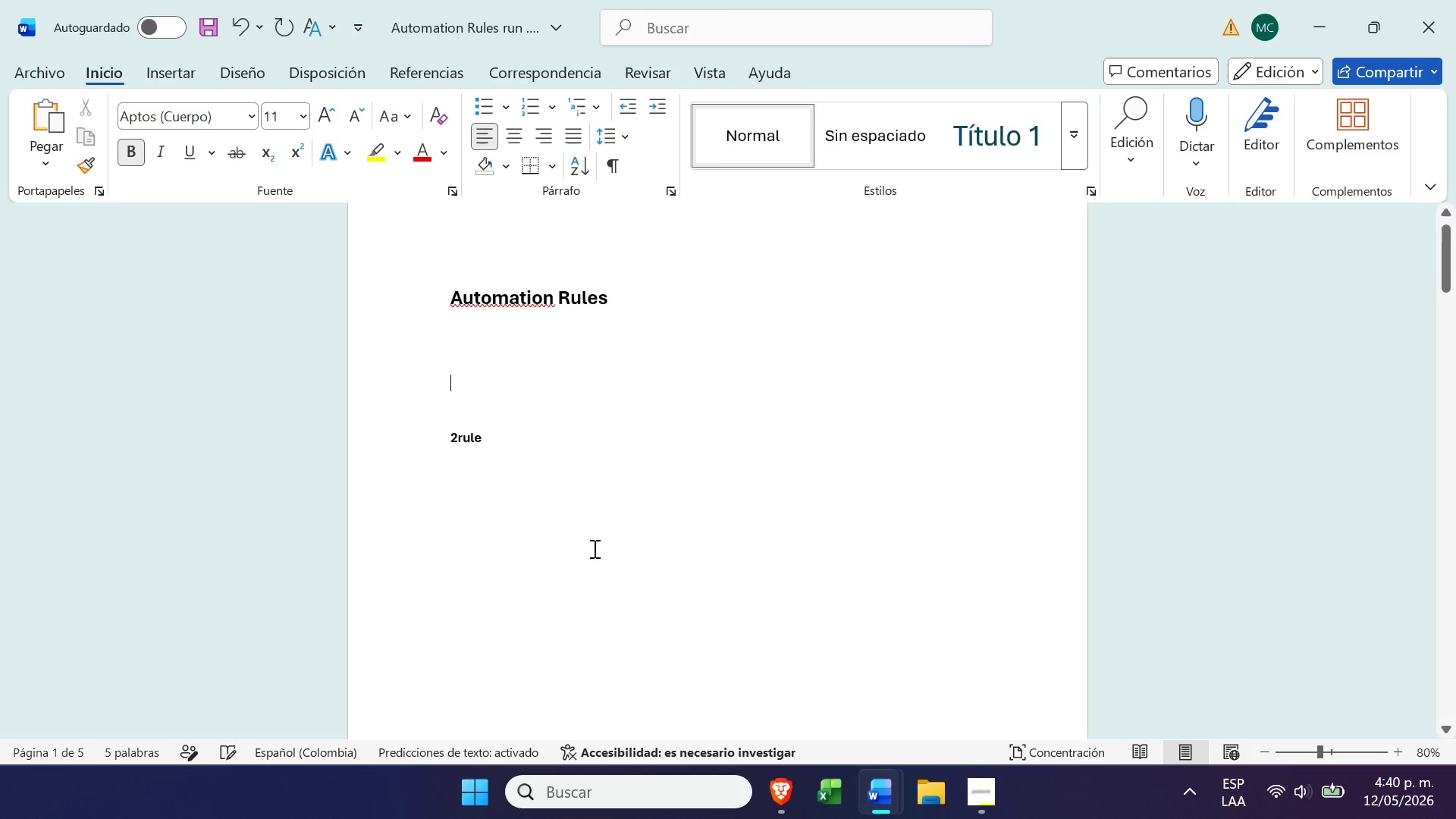 
key(Delete)
 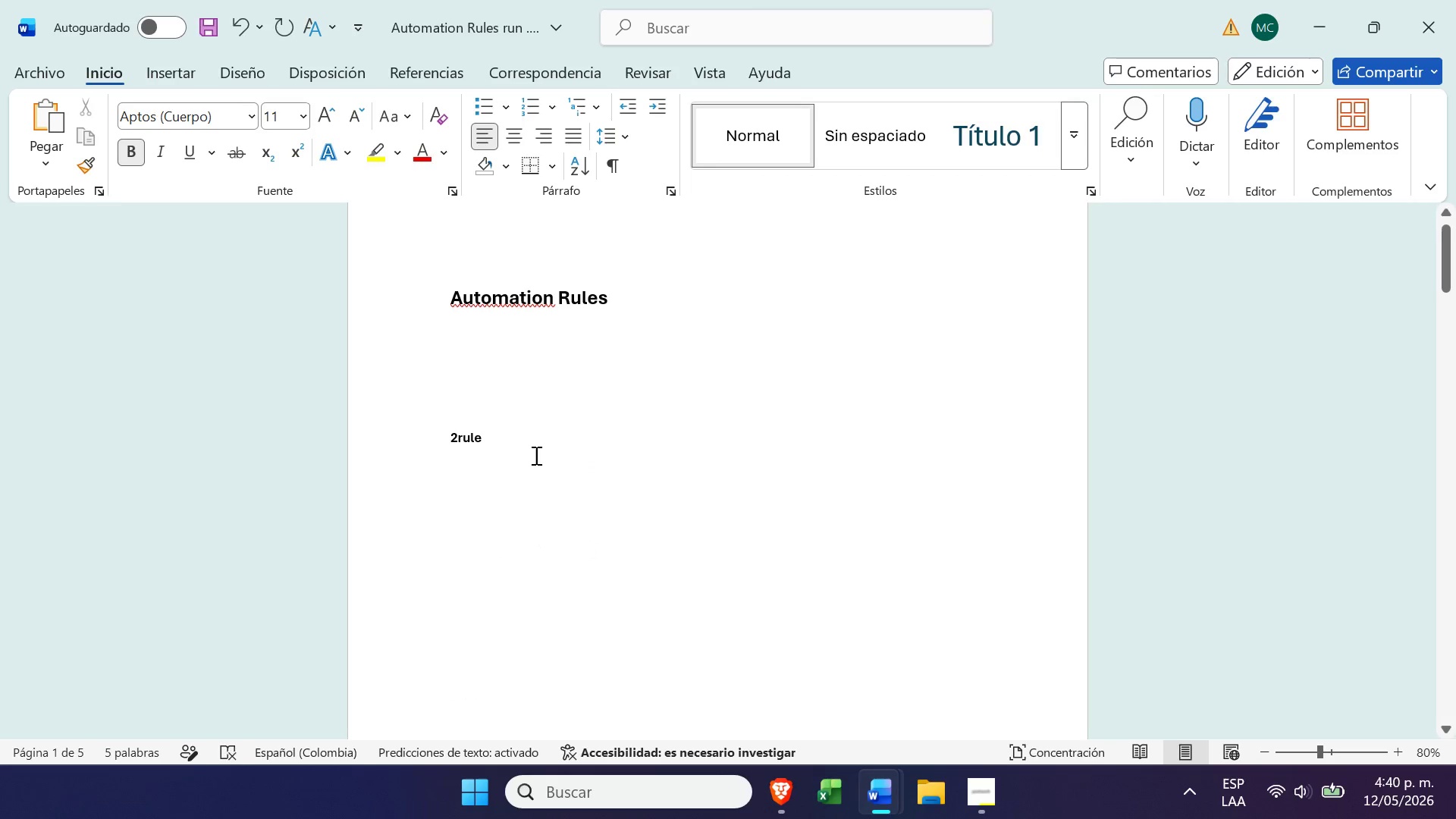 
left_click_drag(start_coordinate=[515, 449], to_coordinate=[455, 453])
 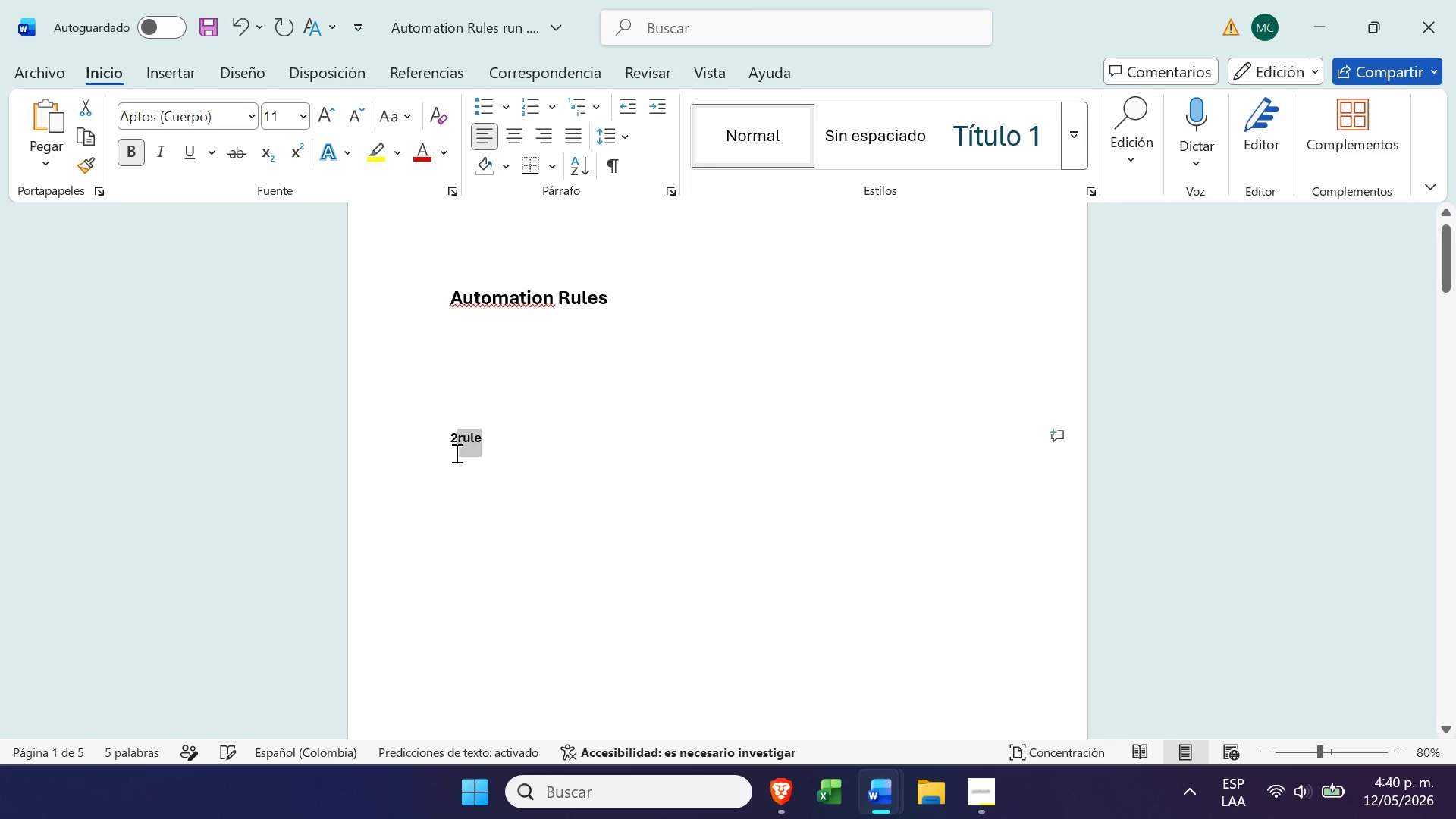 
left_click([455, 453])
 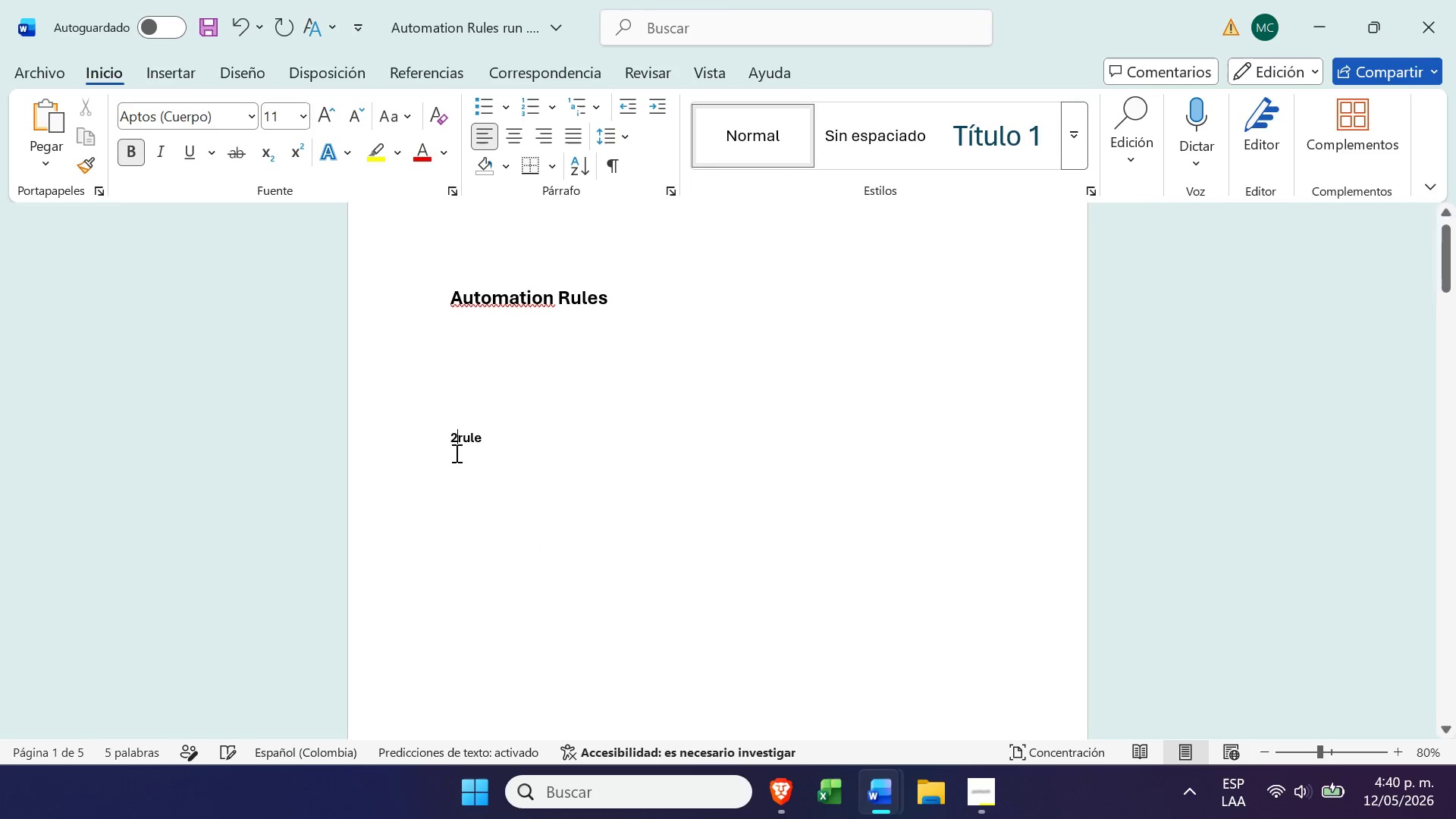 
key(Backspace)
 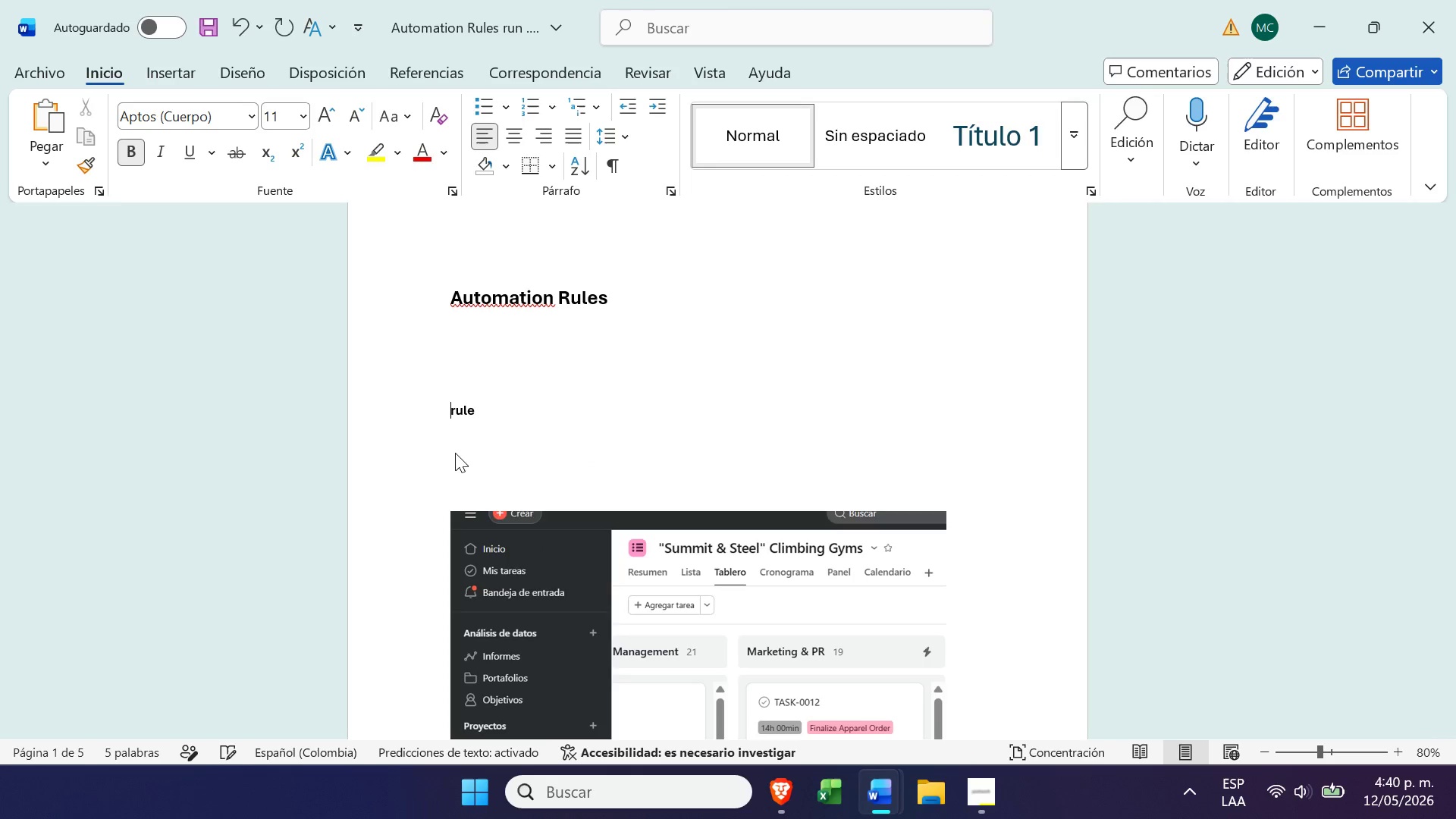 
key(Backspace)
 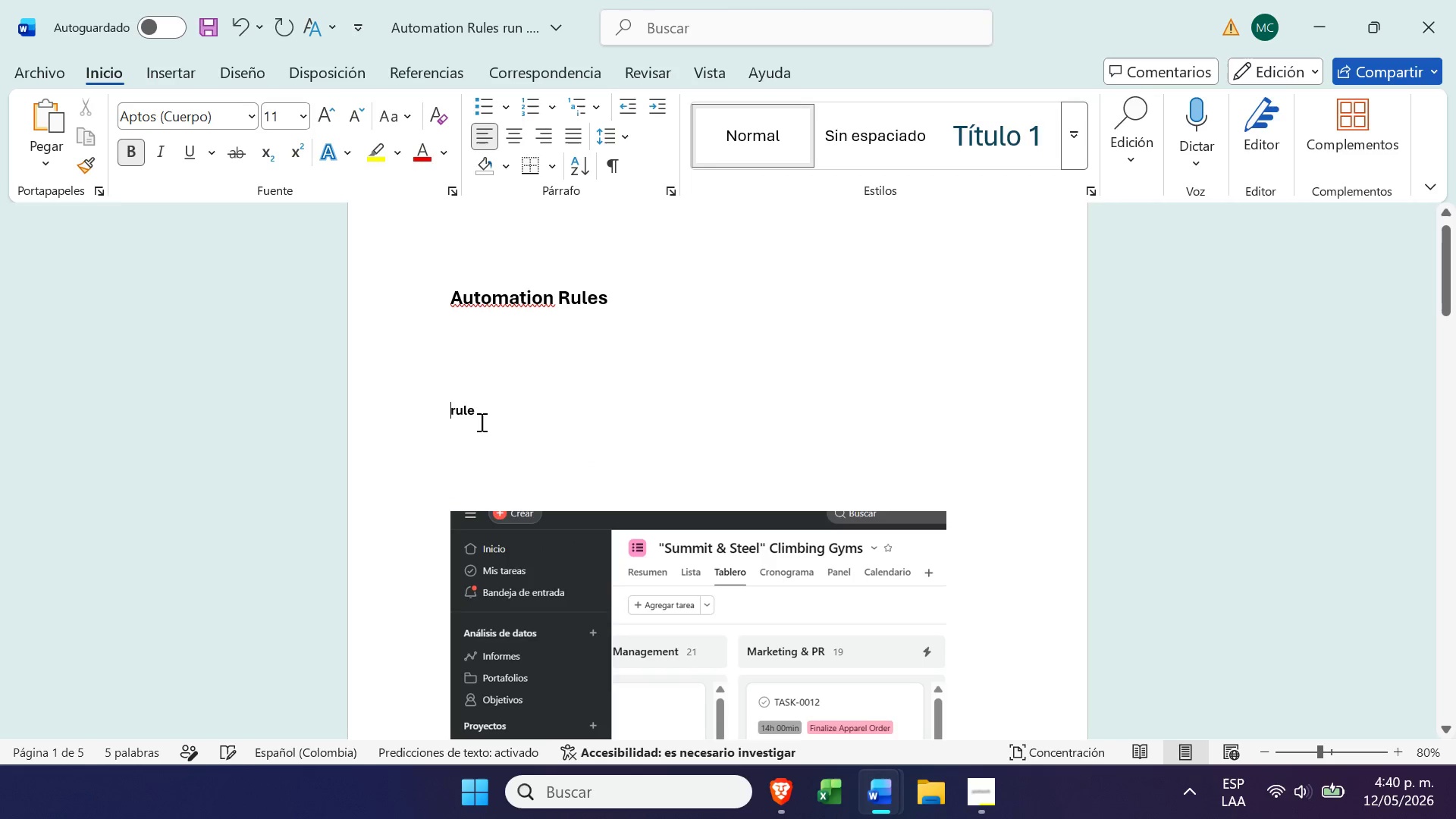 
left_click_drag(start_coordinate=[480, 422], to_coordinate=[417, 428])
 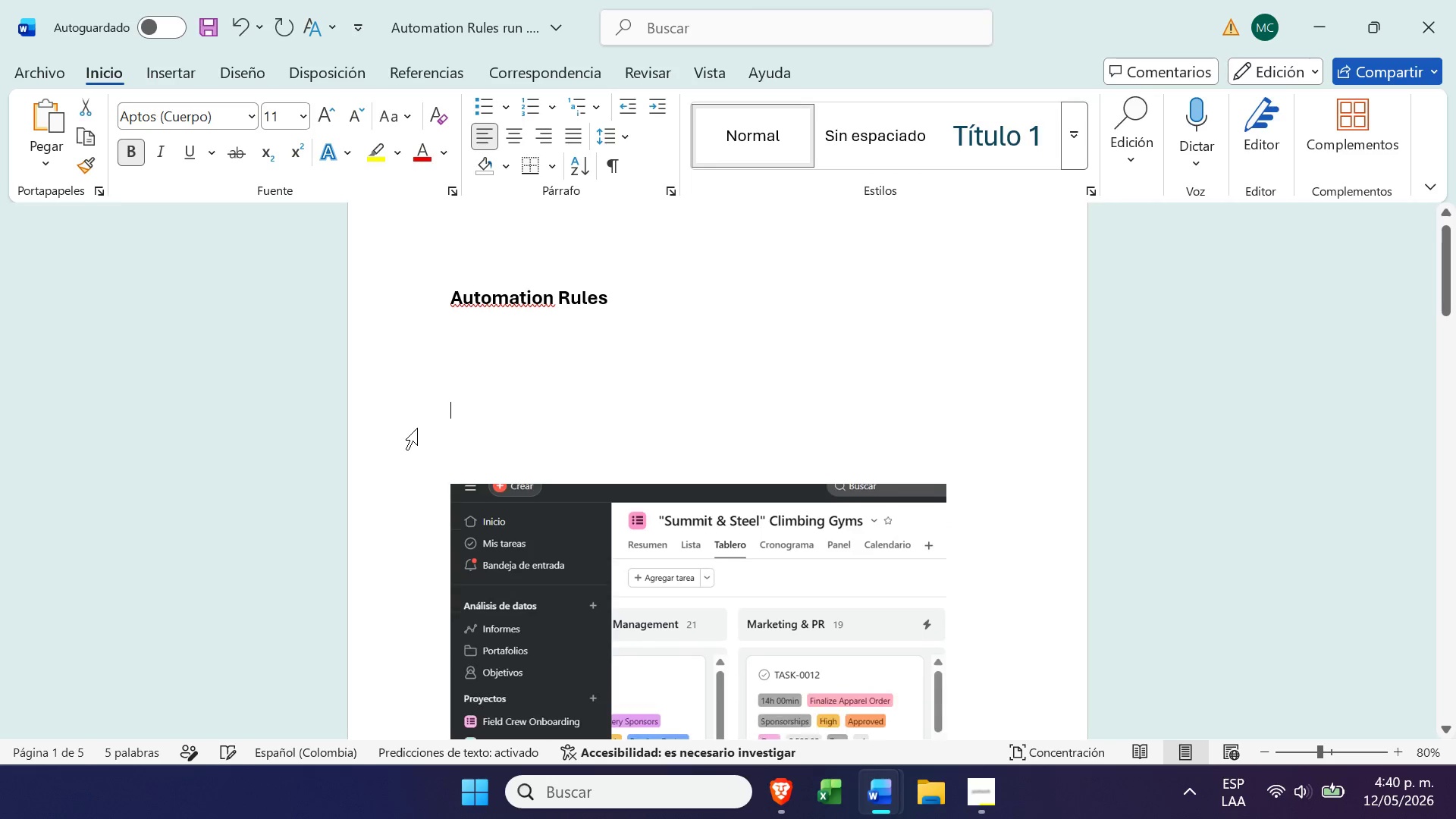 
key(Backspace)
 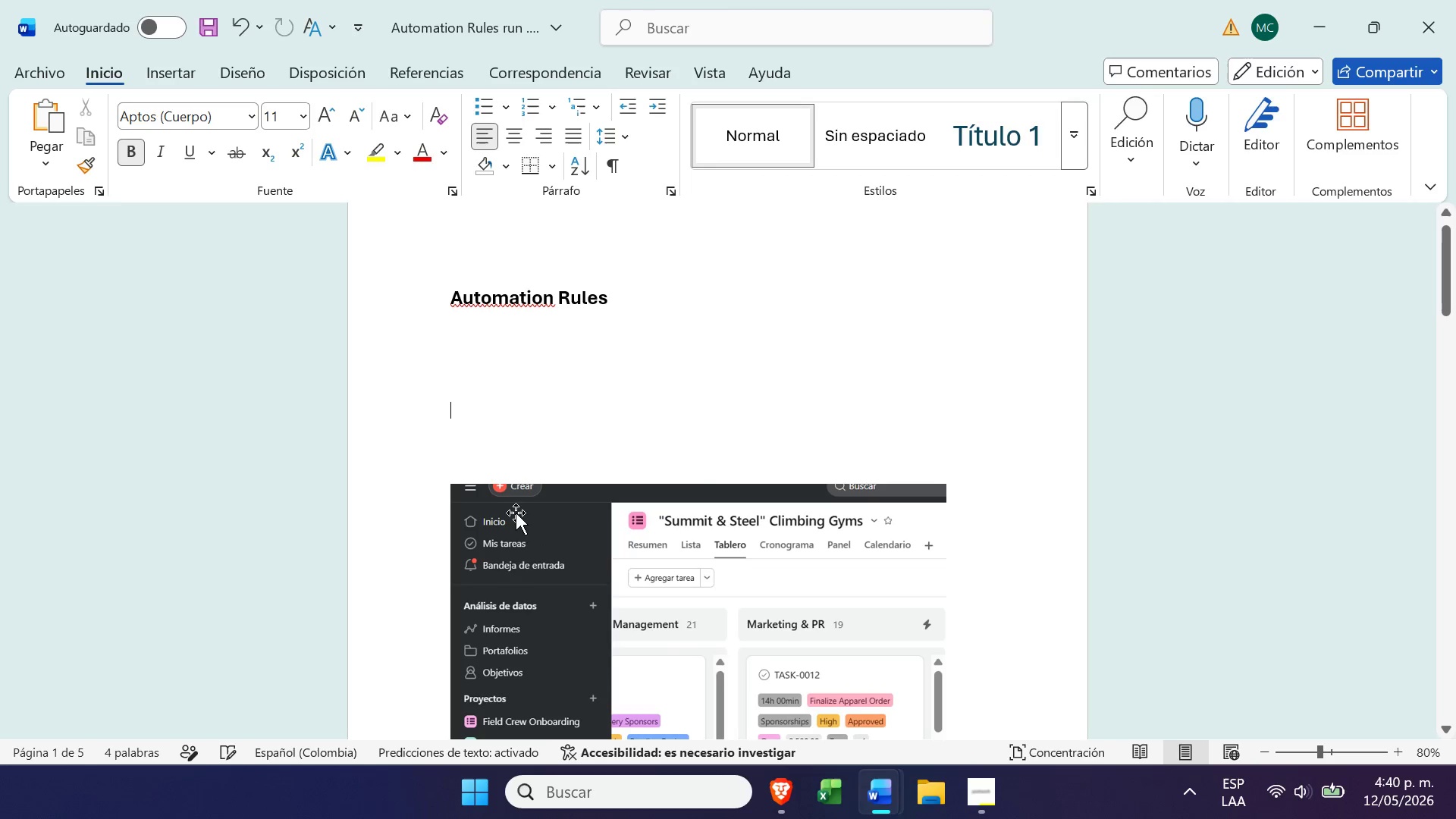 
left_click([519, 514])
 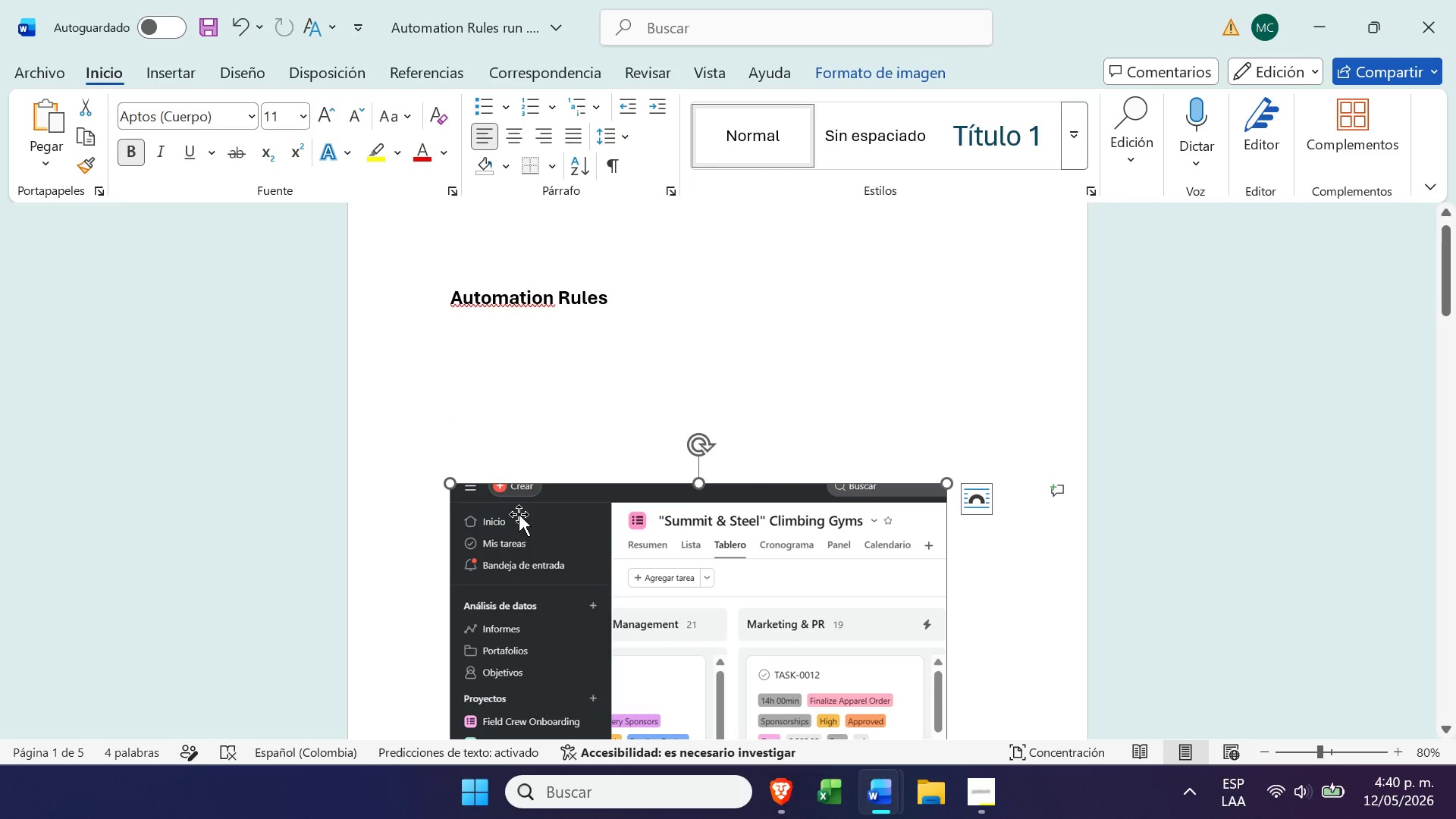 
key(Delete)
 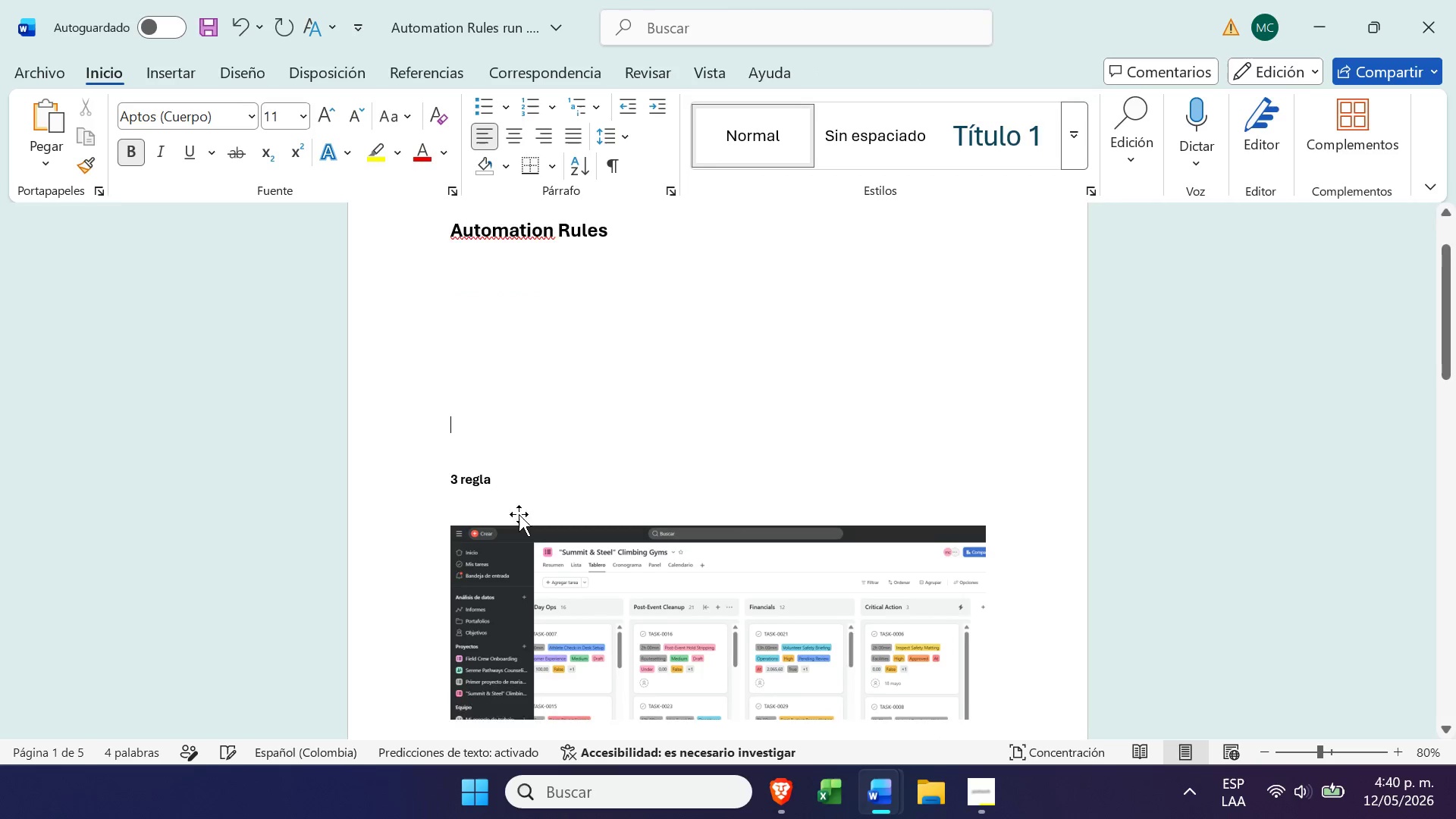 
left_click([519, 514])
 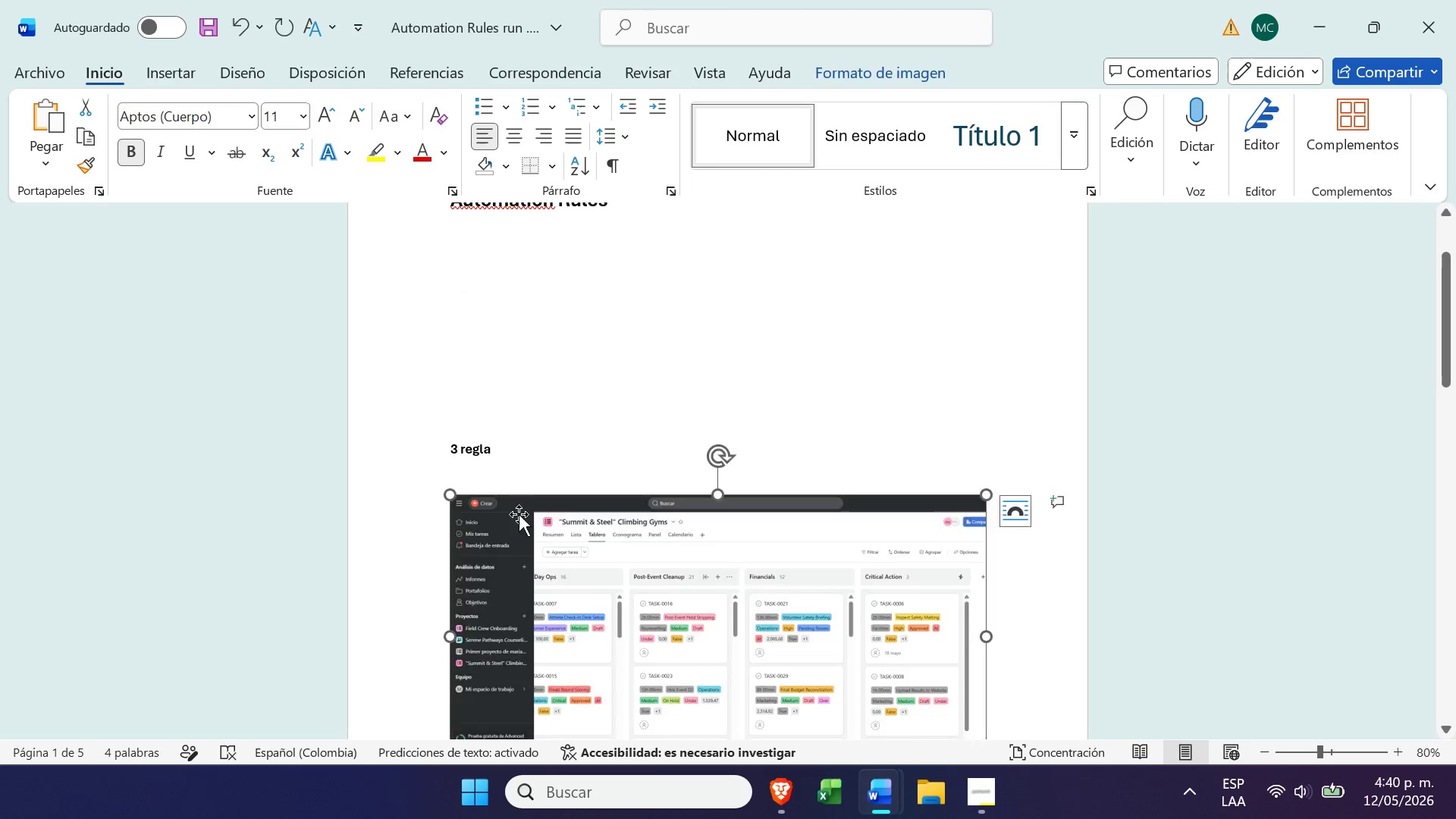 
scroll: coordinate [519, 514], scroll_direction: down, amount: 2.0
 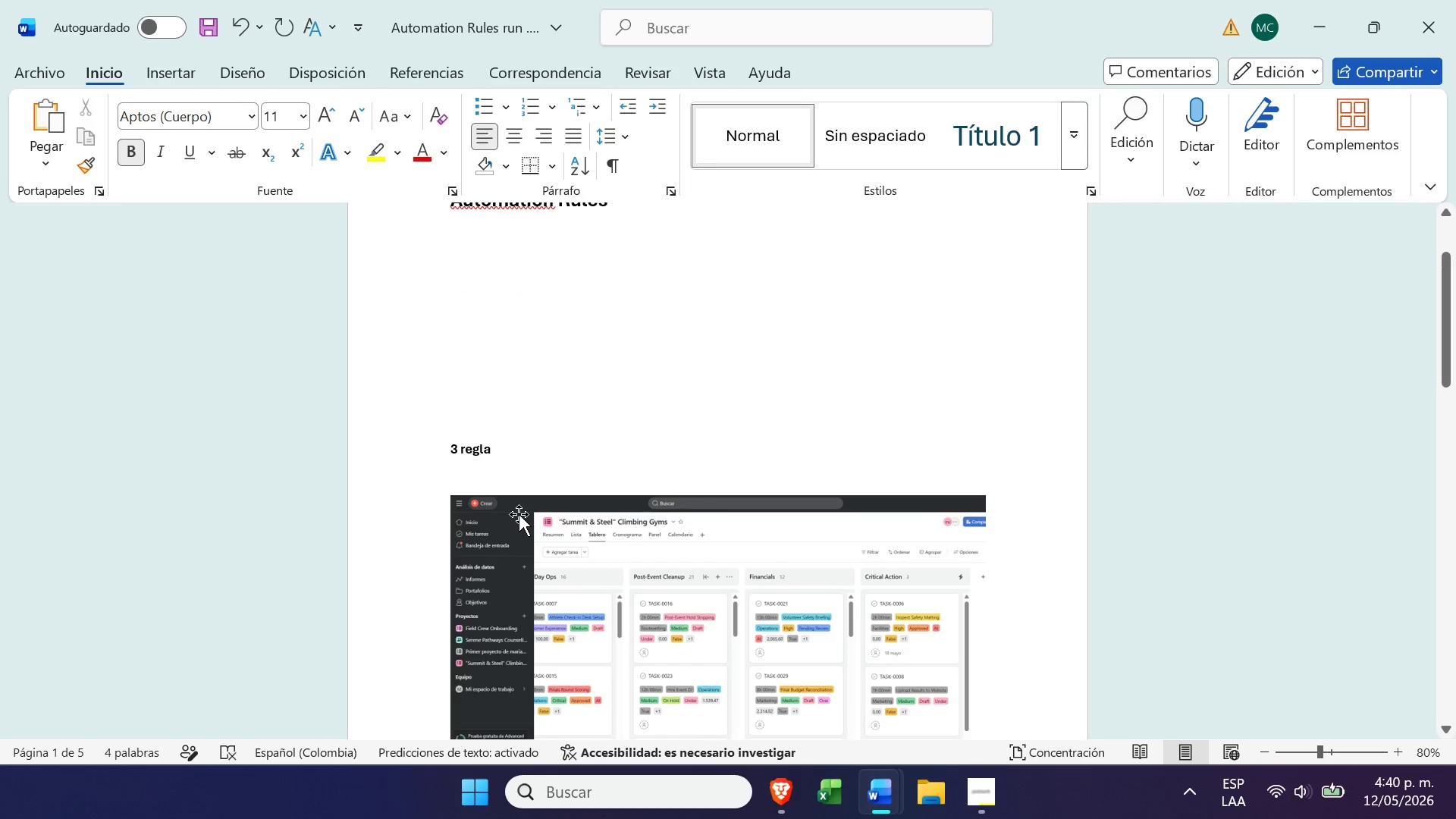 
key(Delete)
 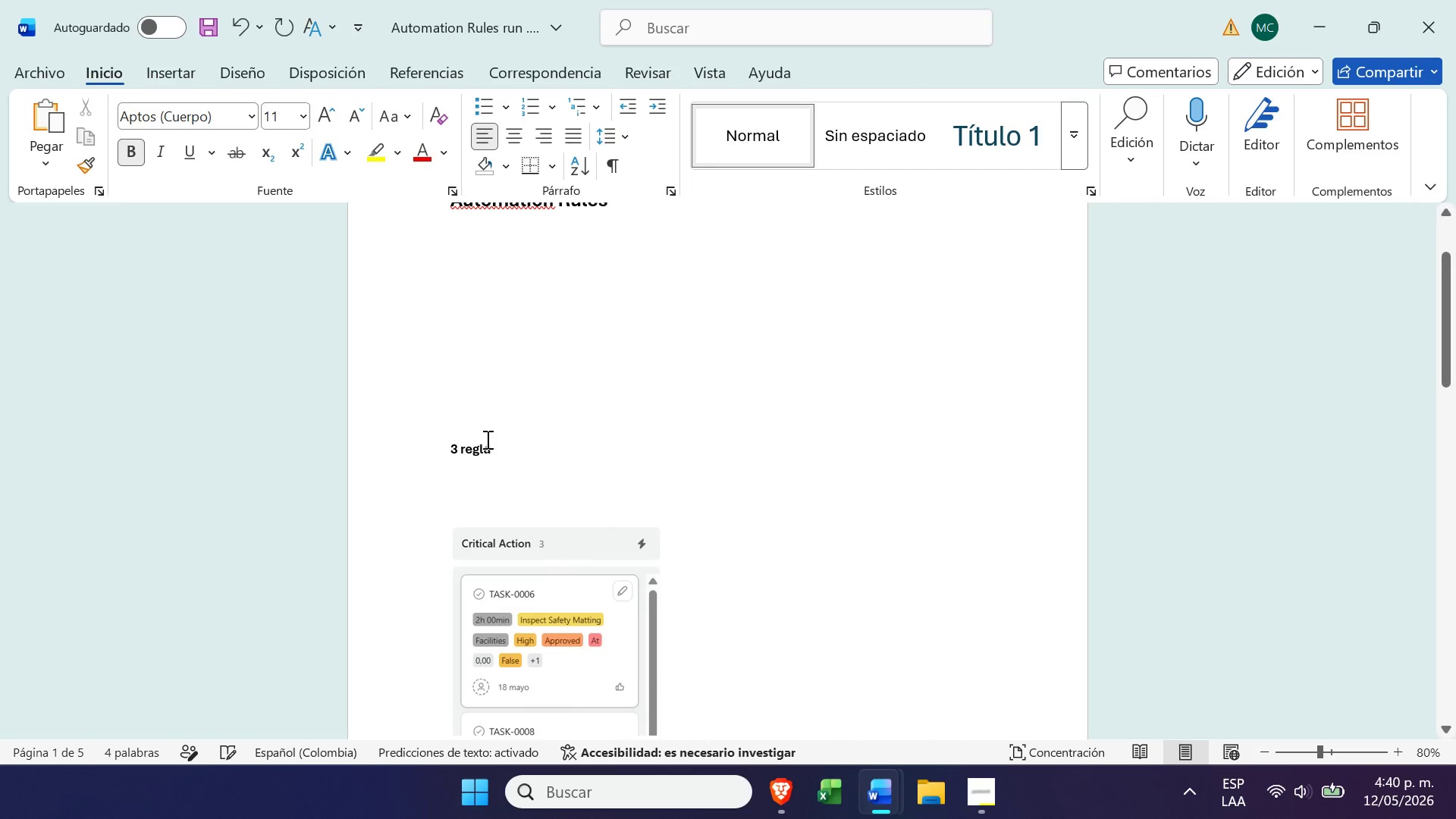 
left_click_drag(start_coordinate=[485, 441], to_coordinate=[404, 459])
 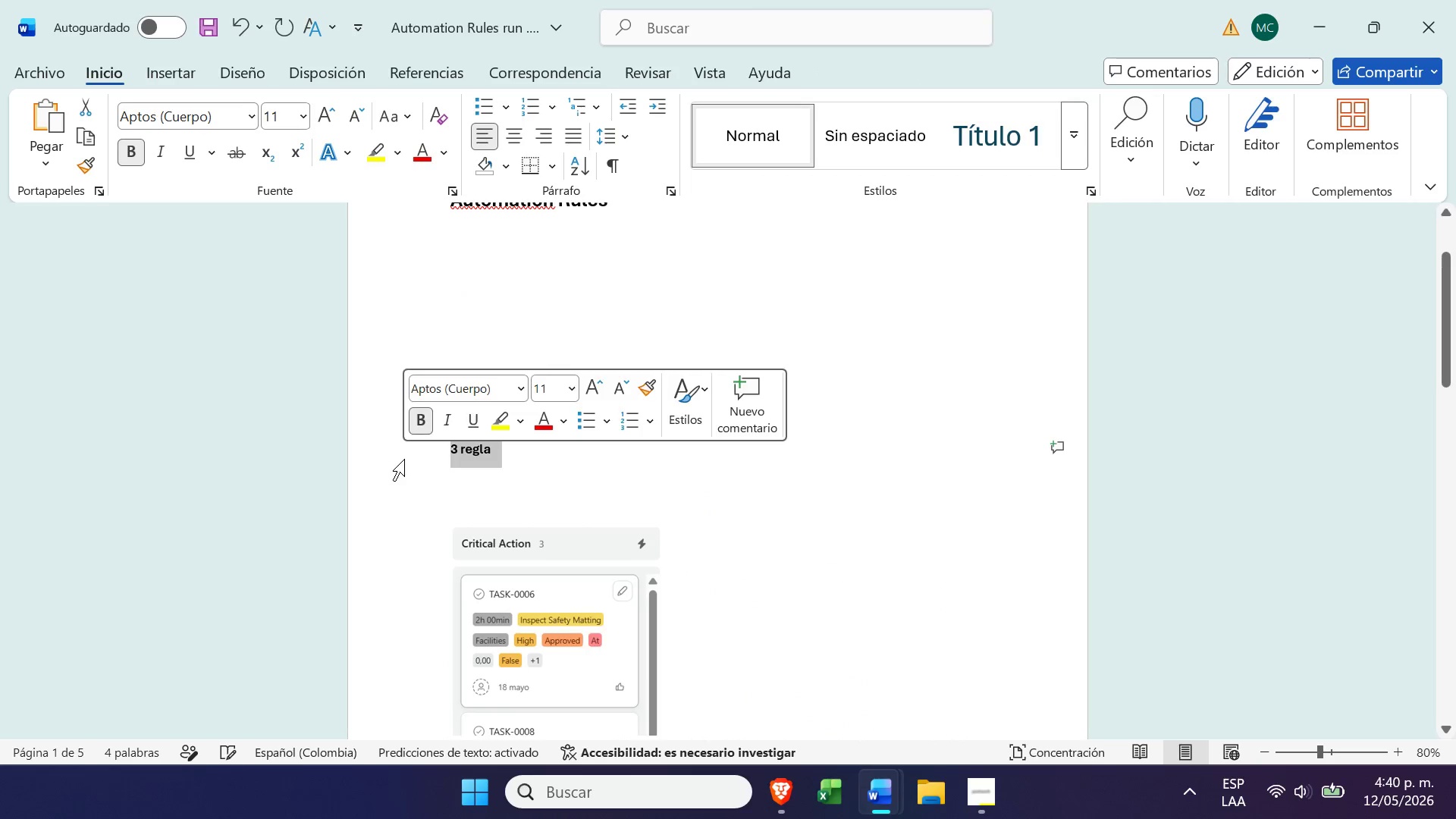 
key(Delete)
 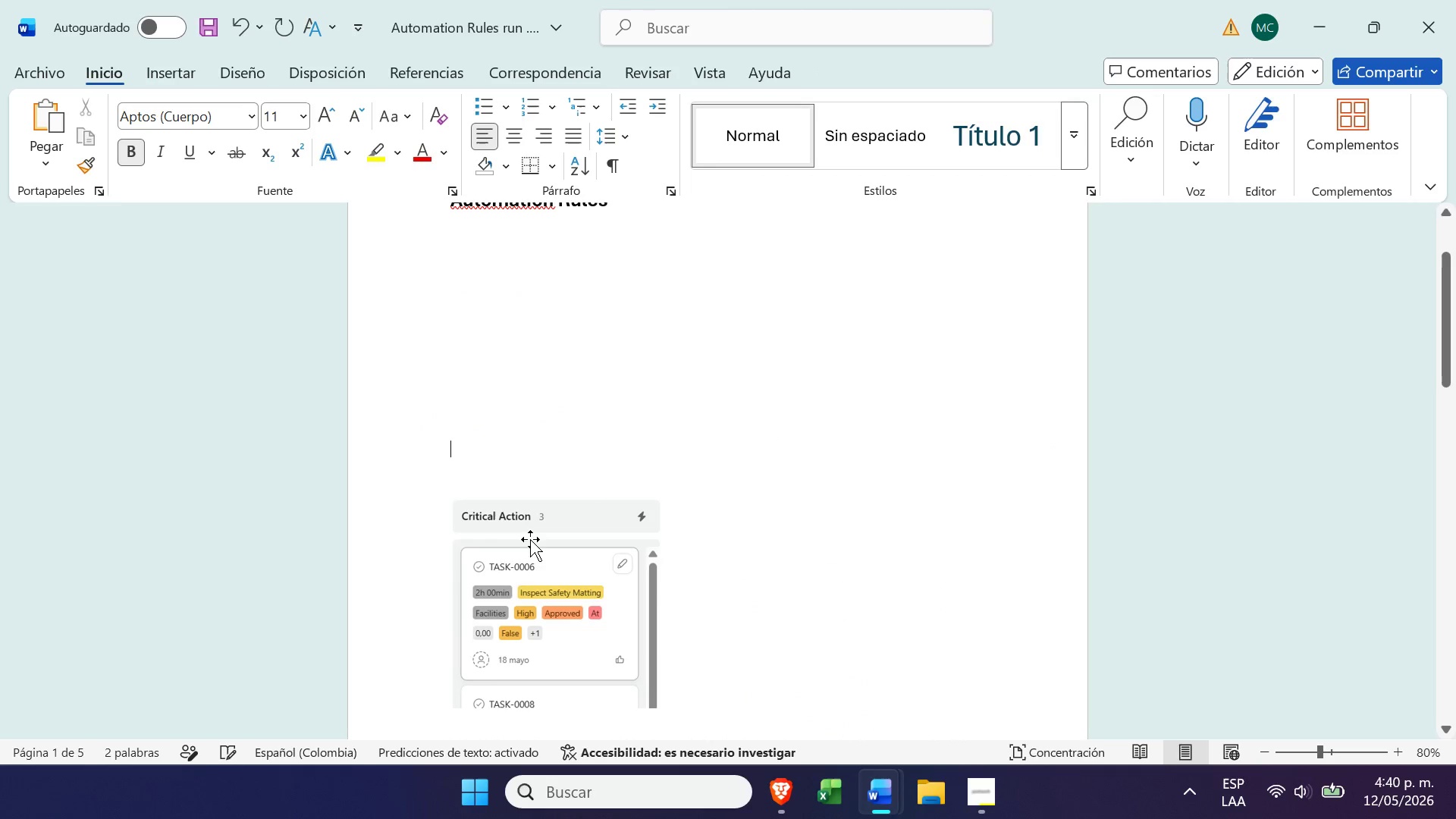 
left_click([537, 544])
 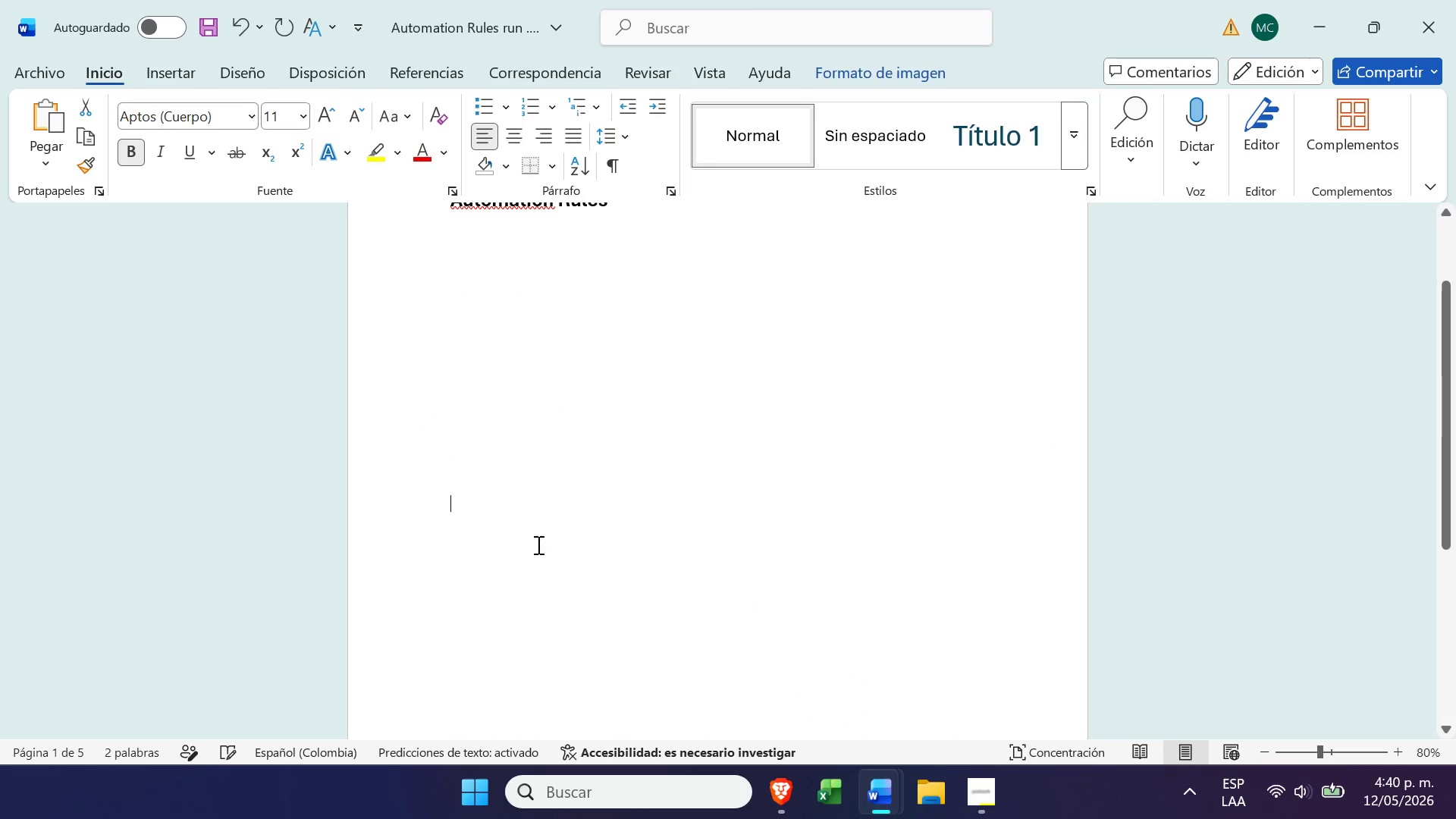 
key(Delete)
 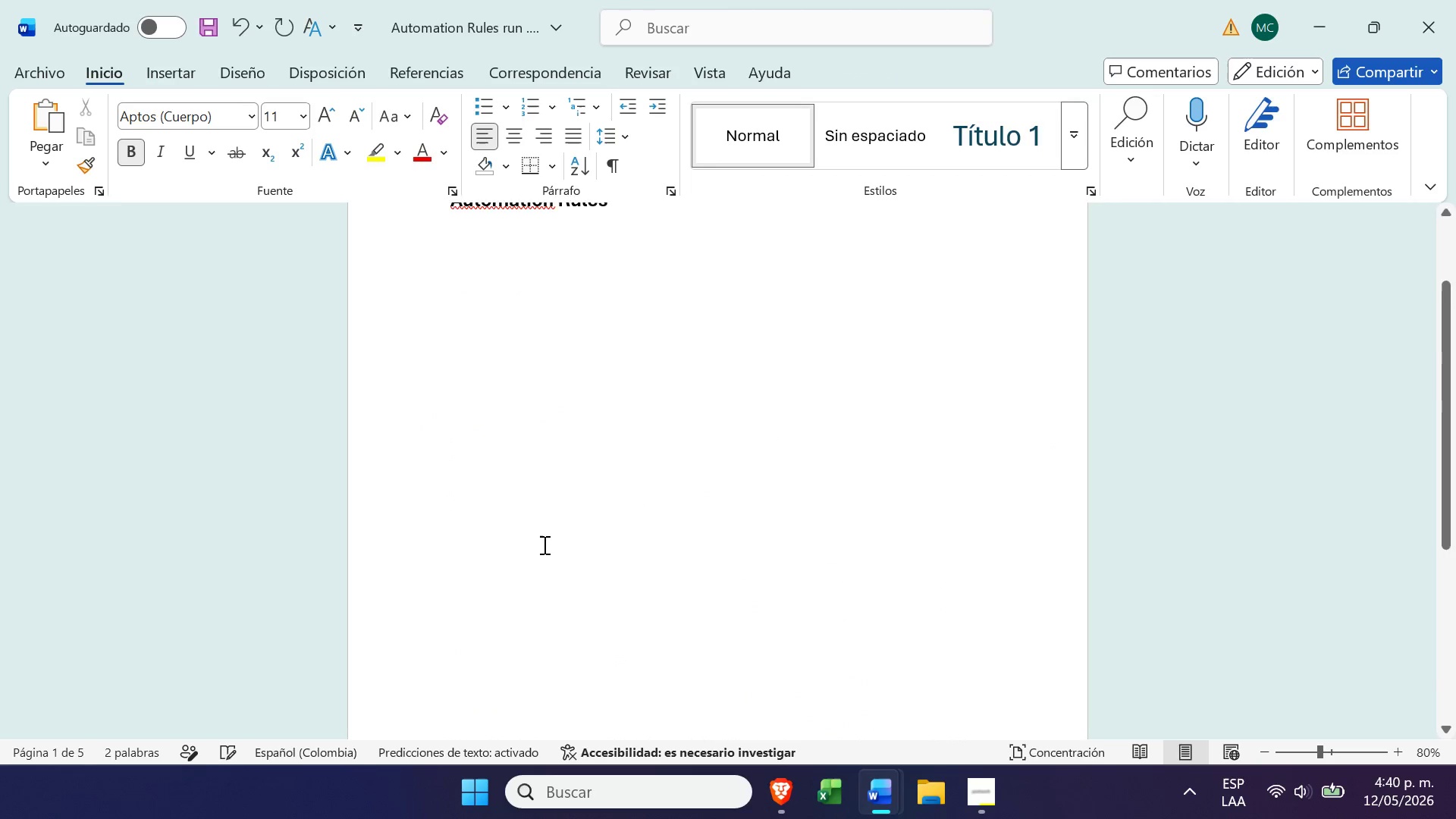 
left_click([504, 407])
 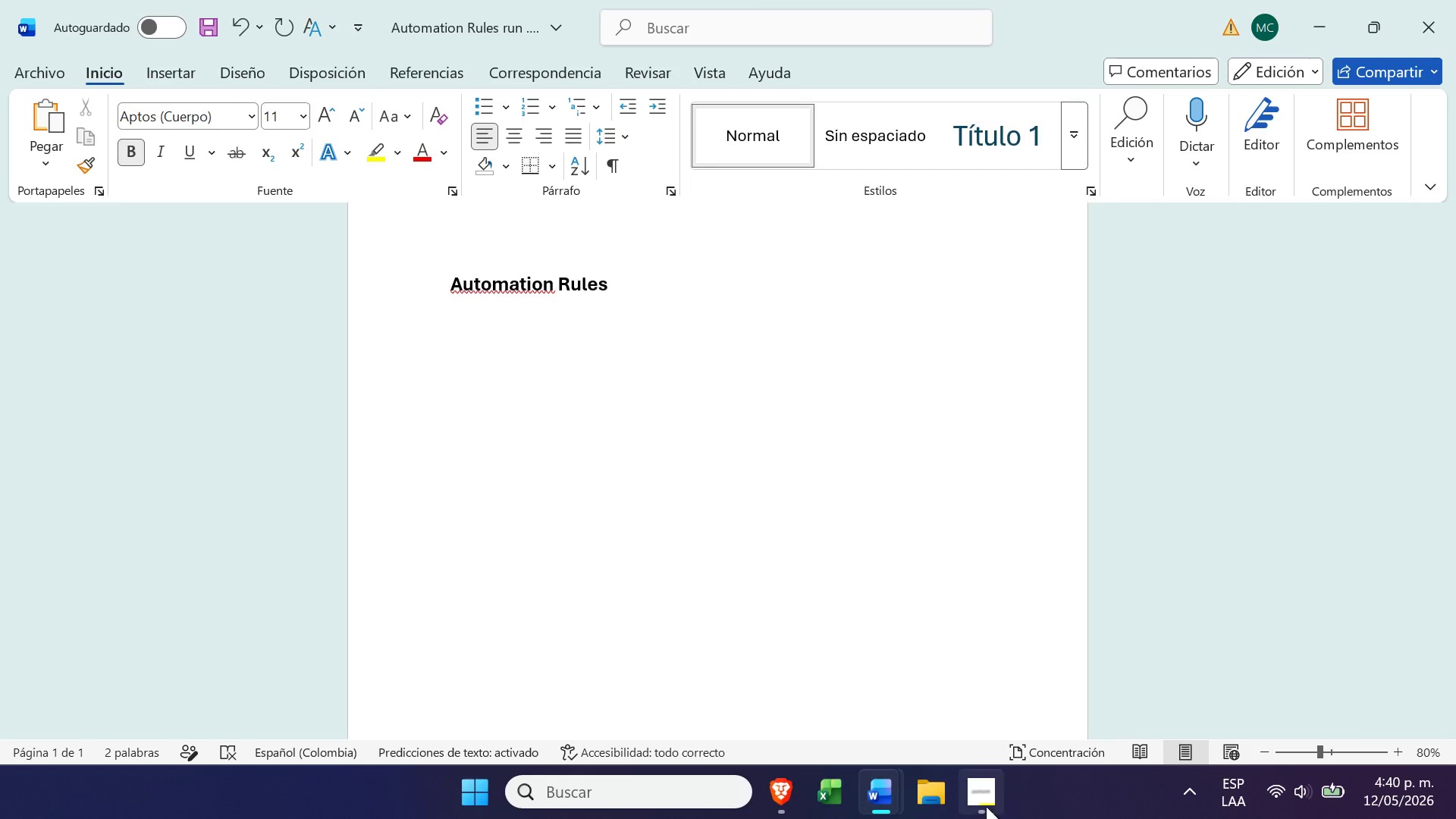 
scroll: coordinate [543, 544], scroll_direction: up, amount: 1.0
 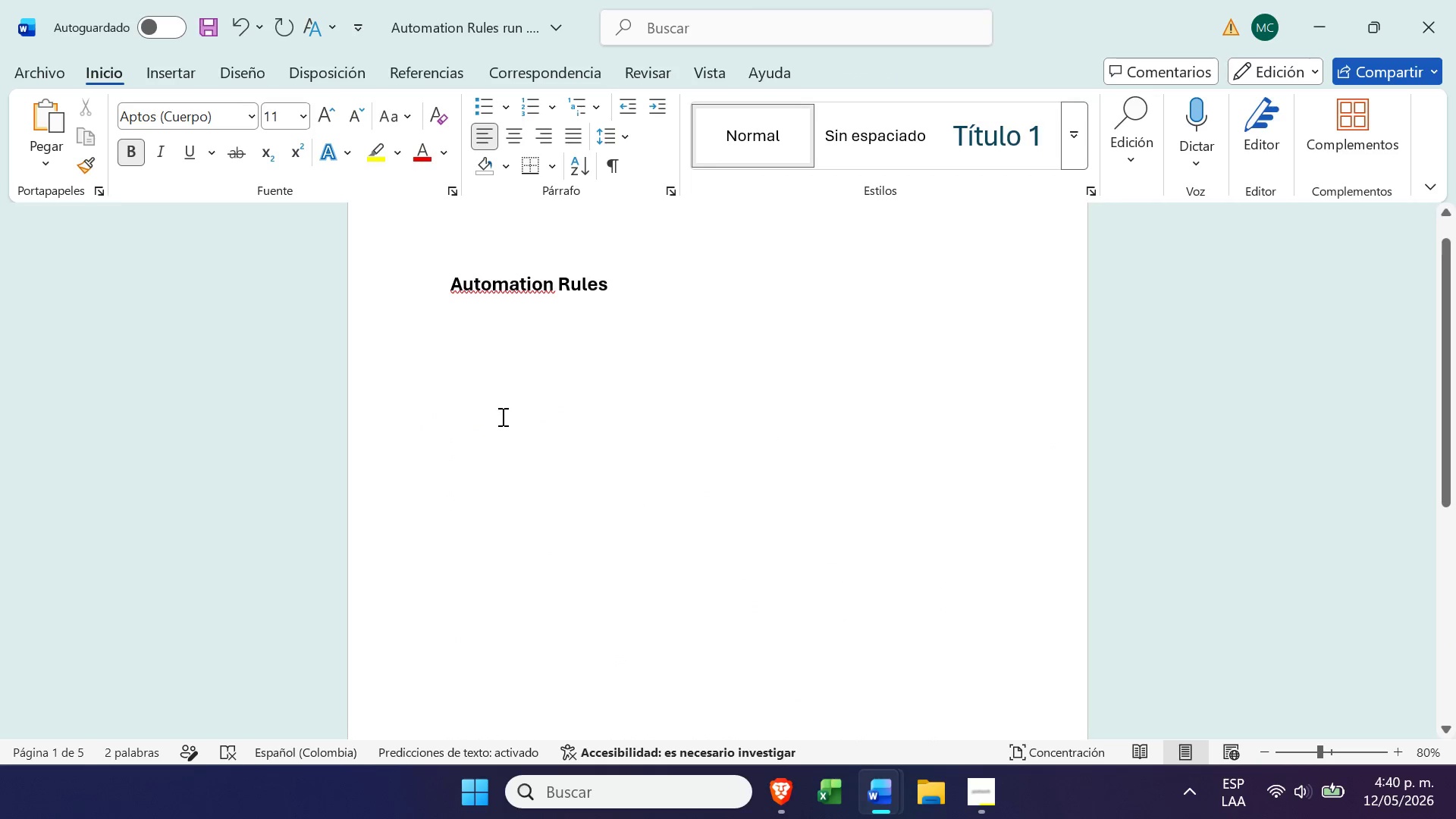 
left_click([971, 802])